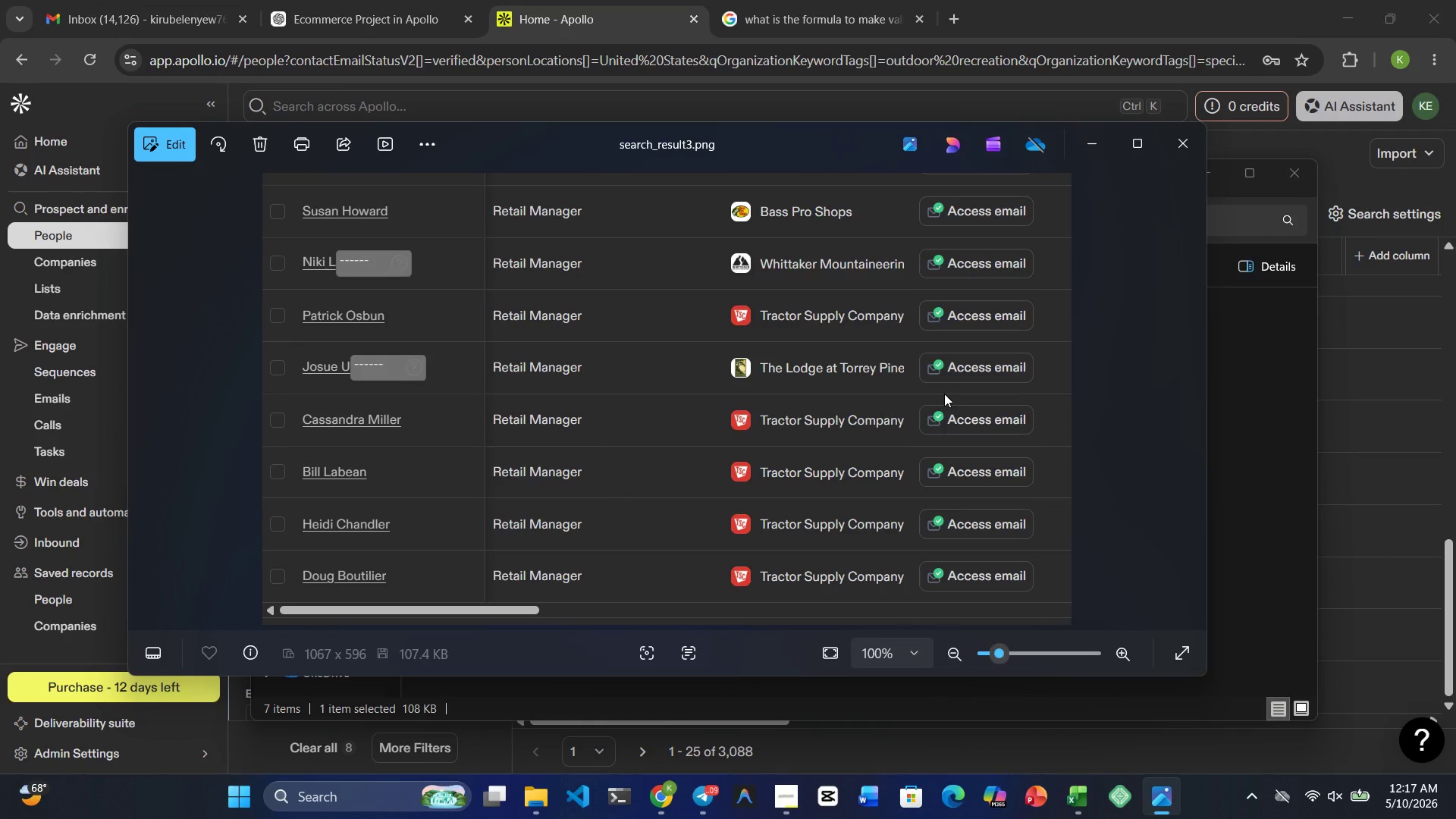 
wait(8.09)
 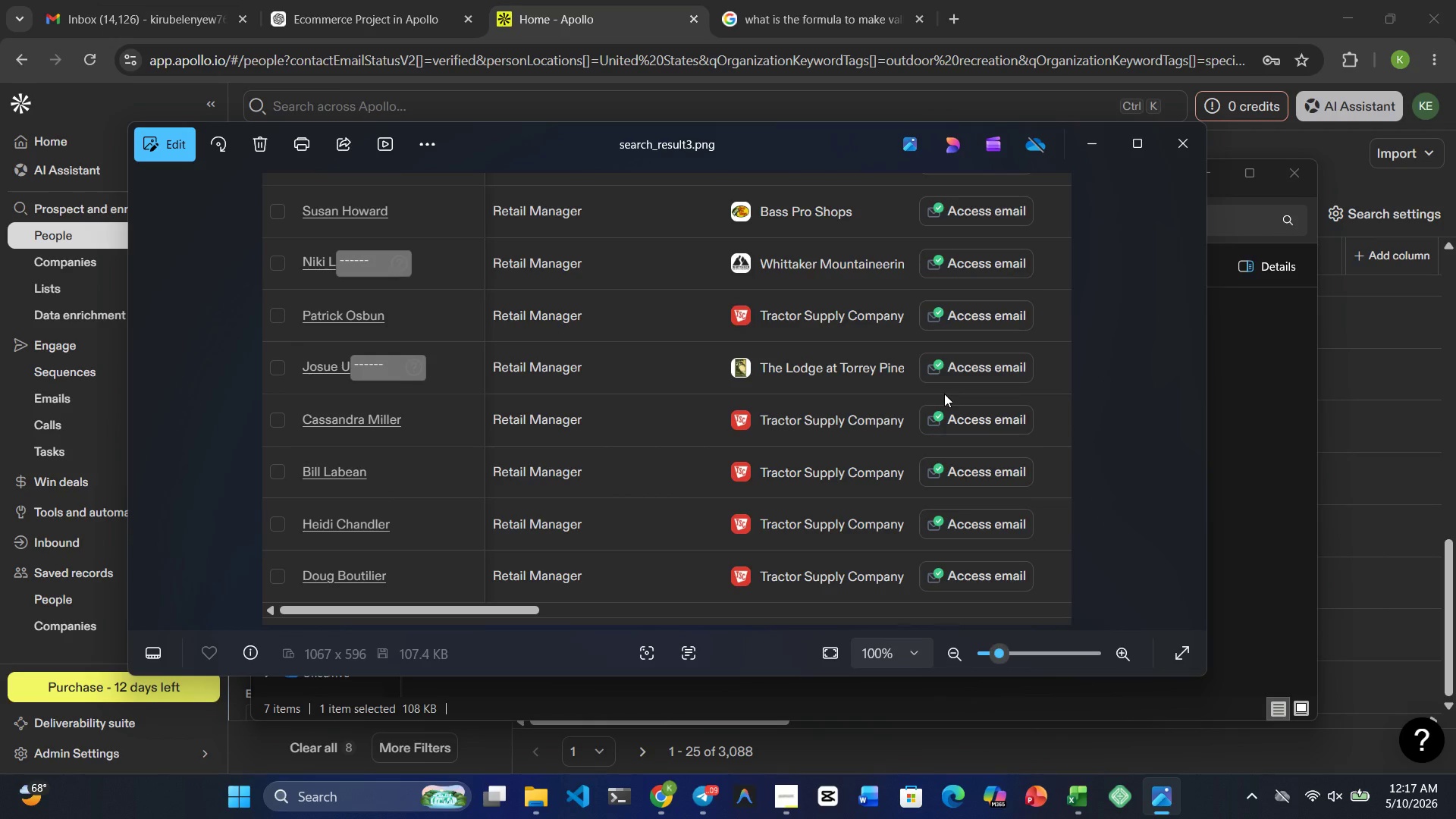 
left_click([1188, 397])
 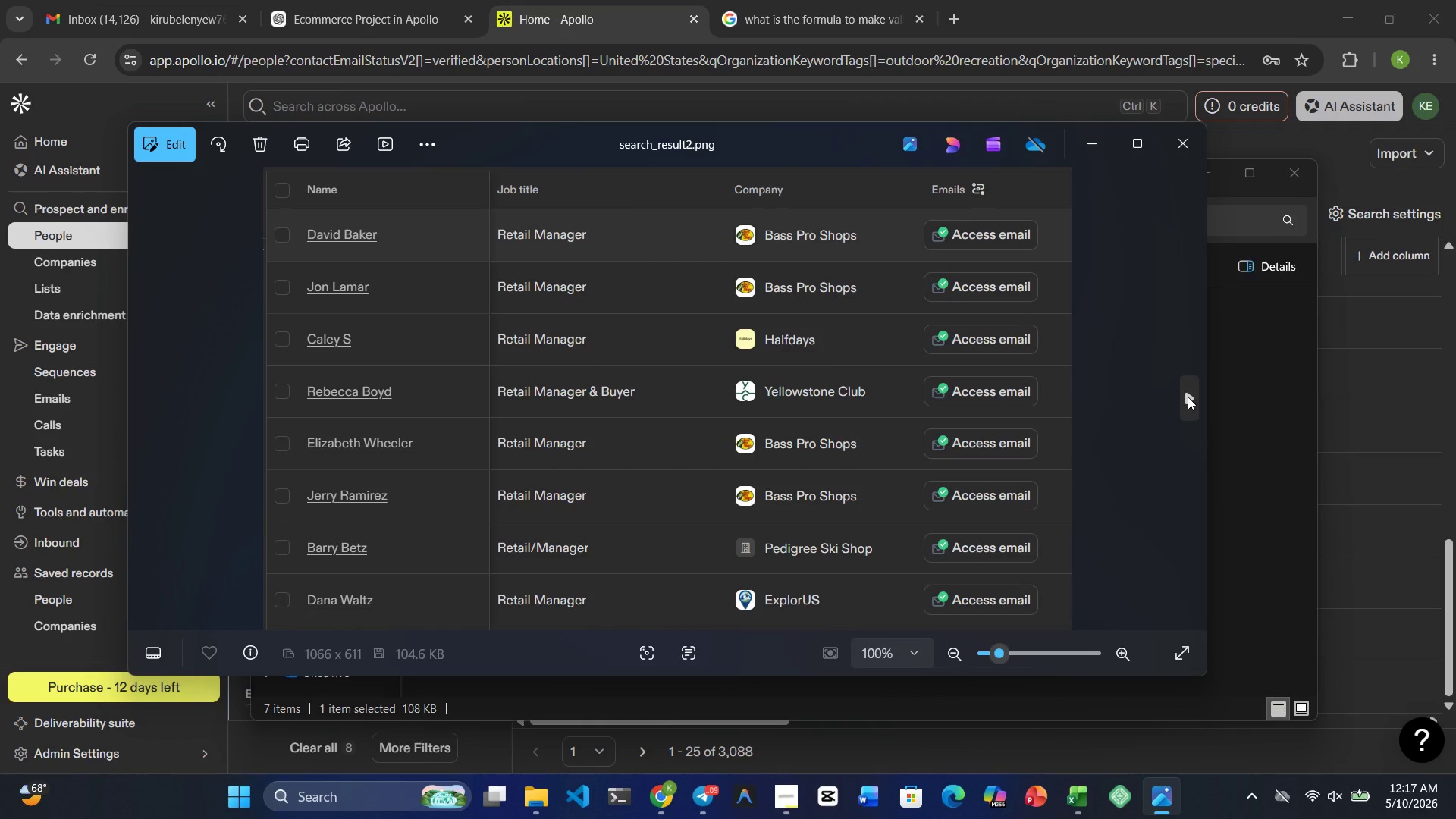 
left_click([1188, 397])
 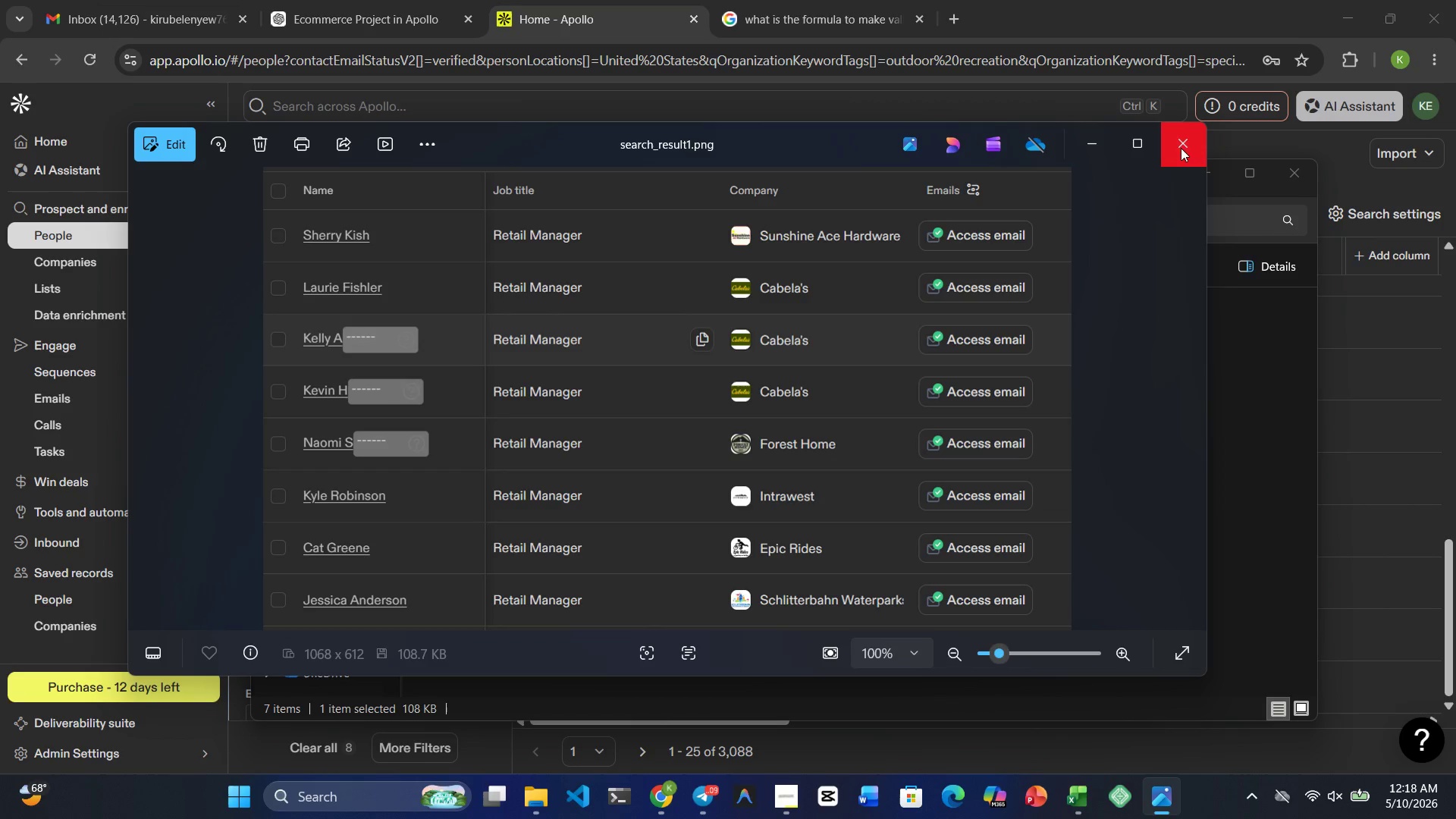 
left_click([1181, 155])
 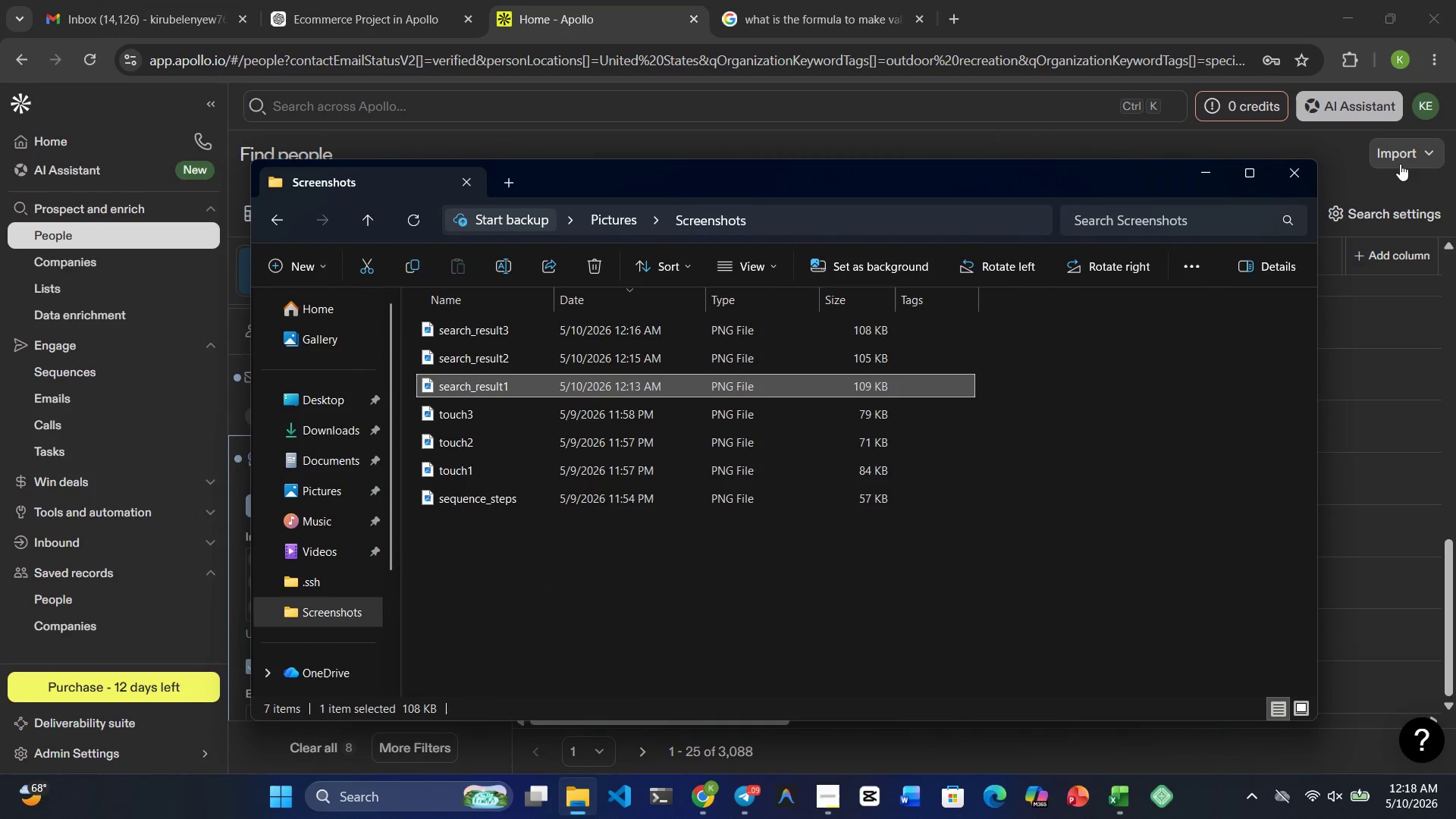 
left_click([1296, 180])
 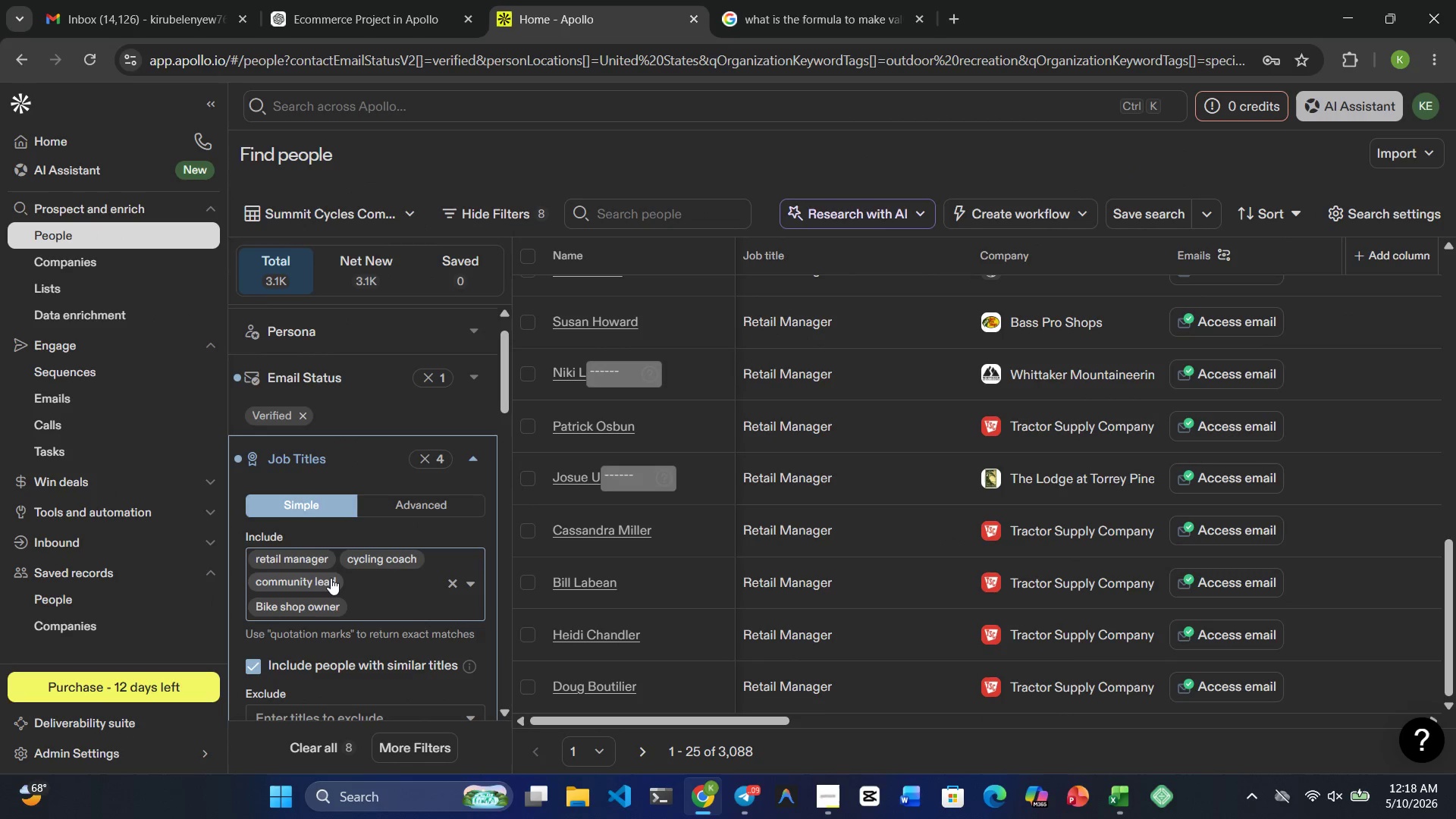 
mouse_move([427, 610])